 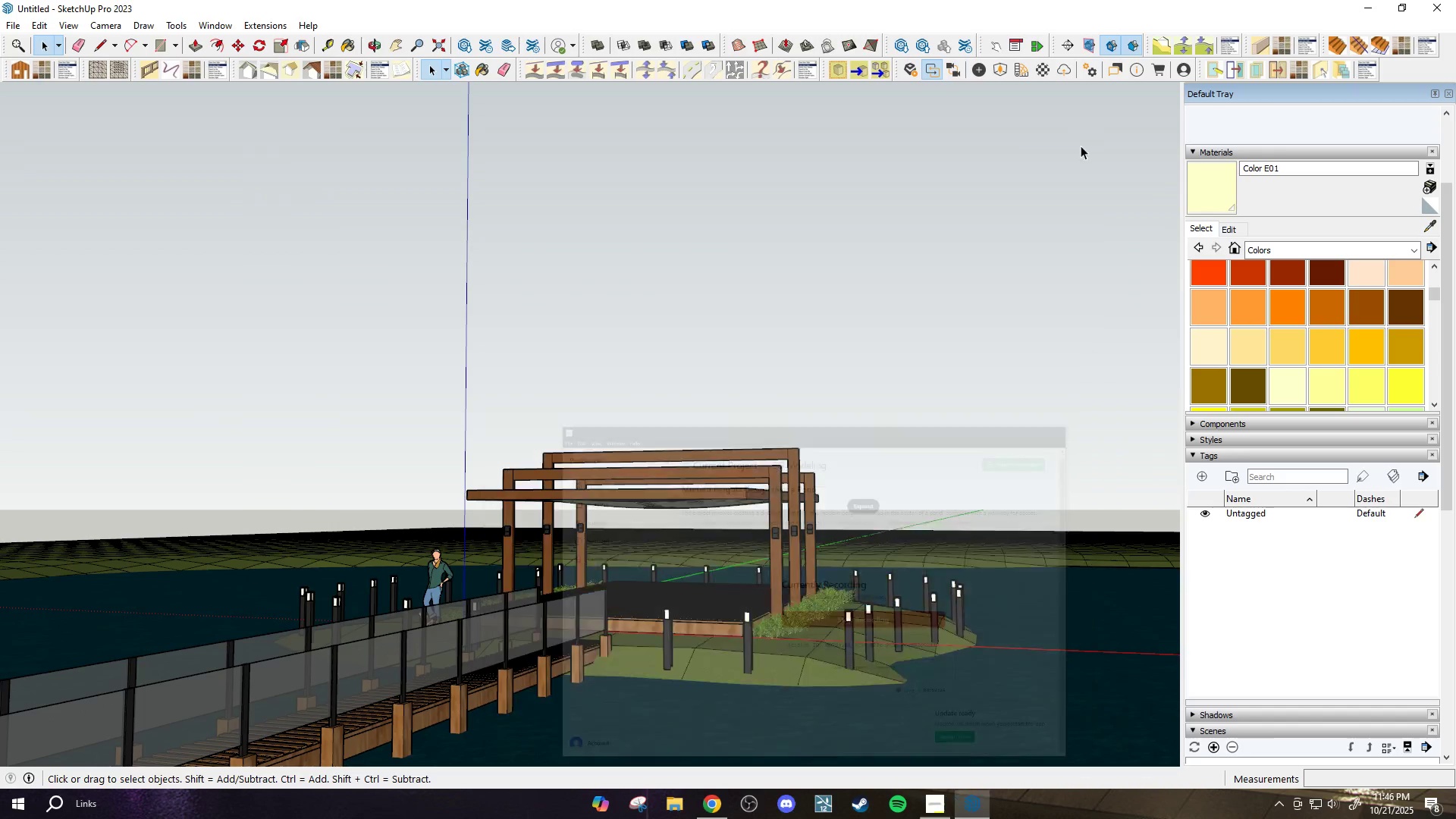 
scroll: coordinate [783, 542], scroll_direction: down, amount: 2.0
 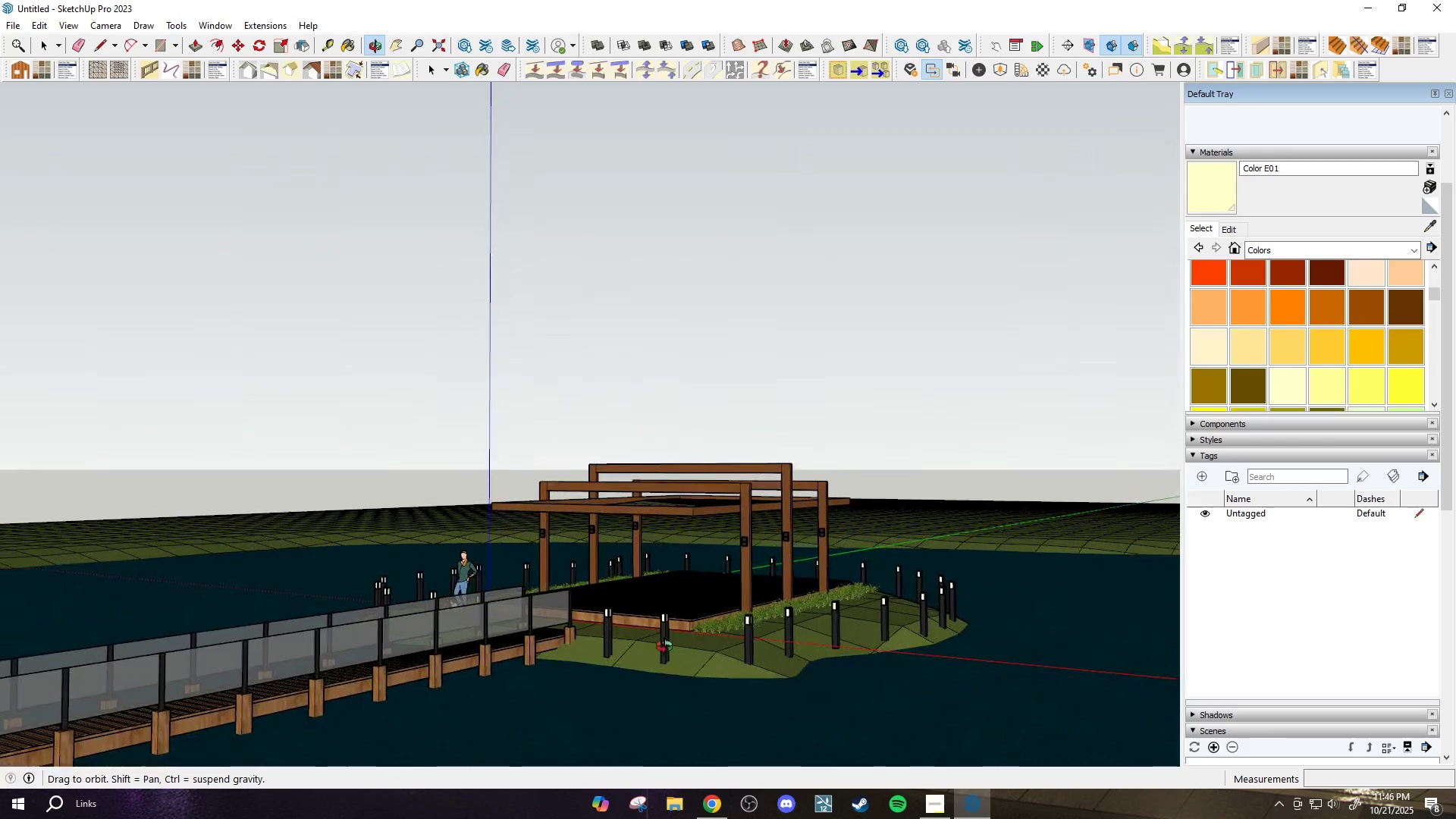 
scroll: coordinate [592, 650], scroll_direction: up, amount: 1.0
 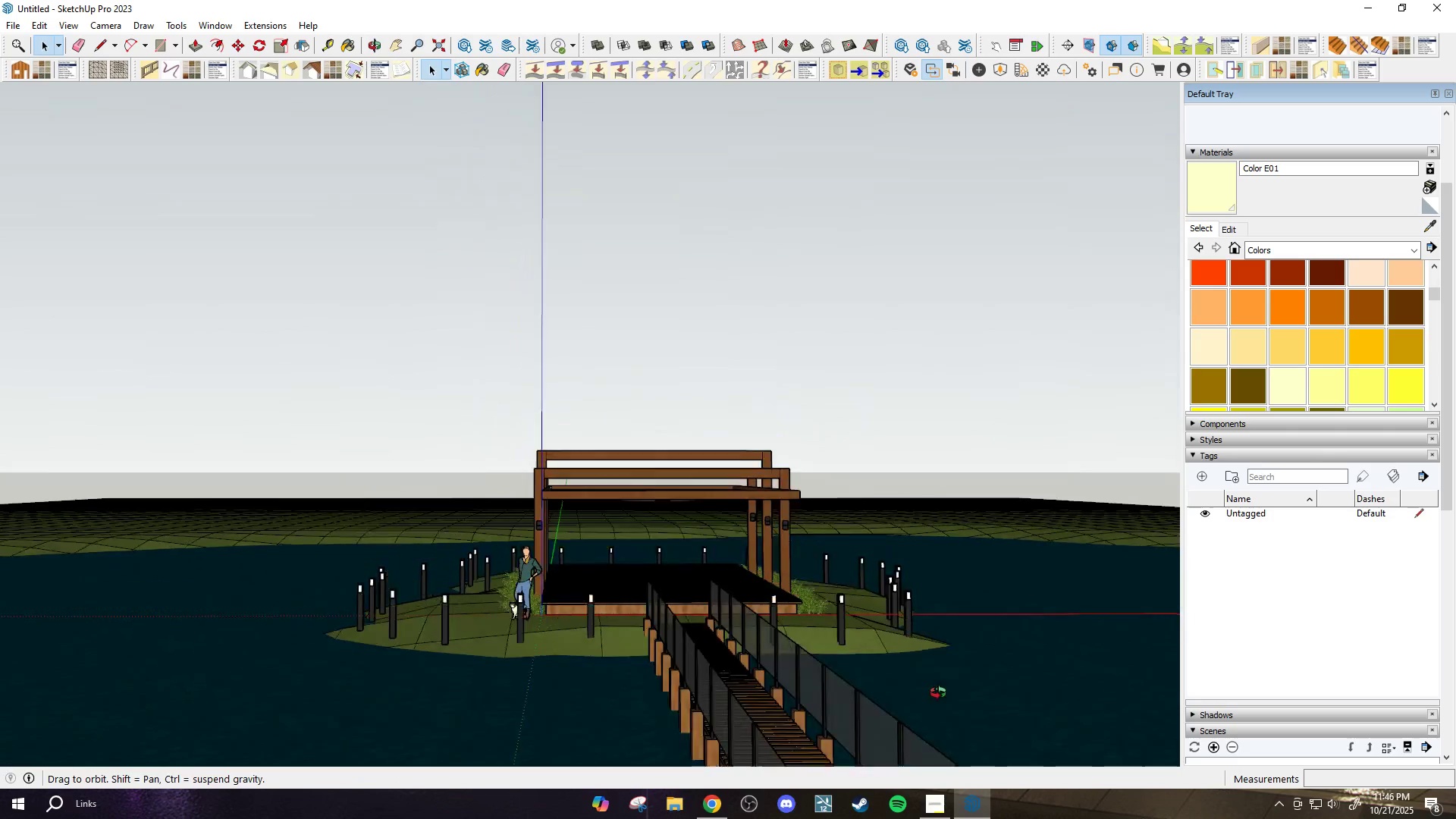 
scroll: coordinate [694, 588], scroll_direction: down, amount: 3.0
 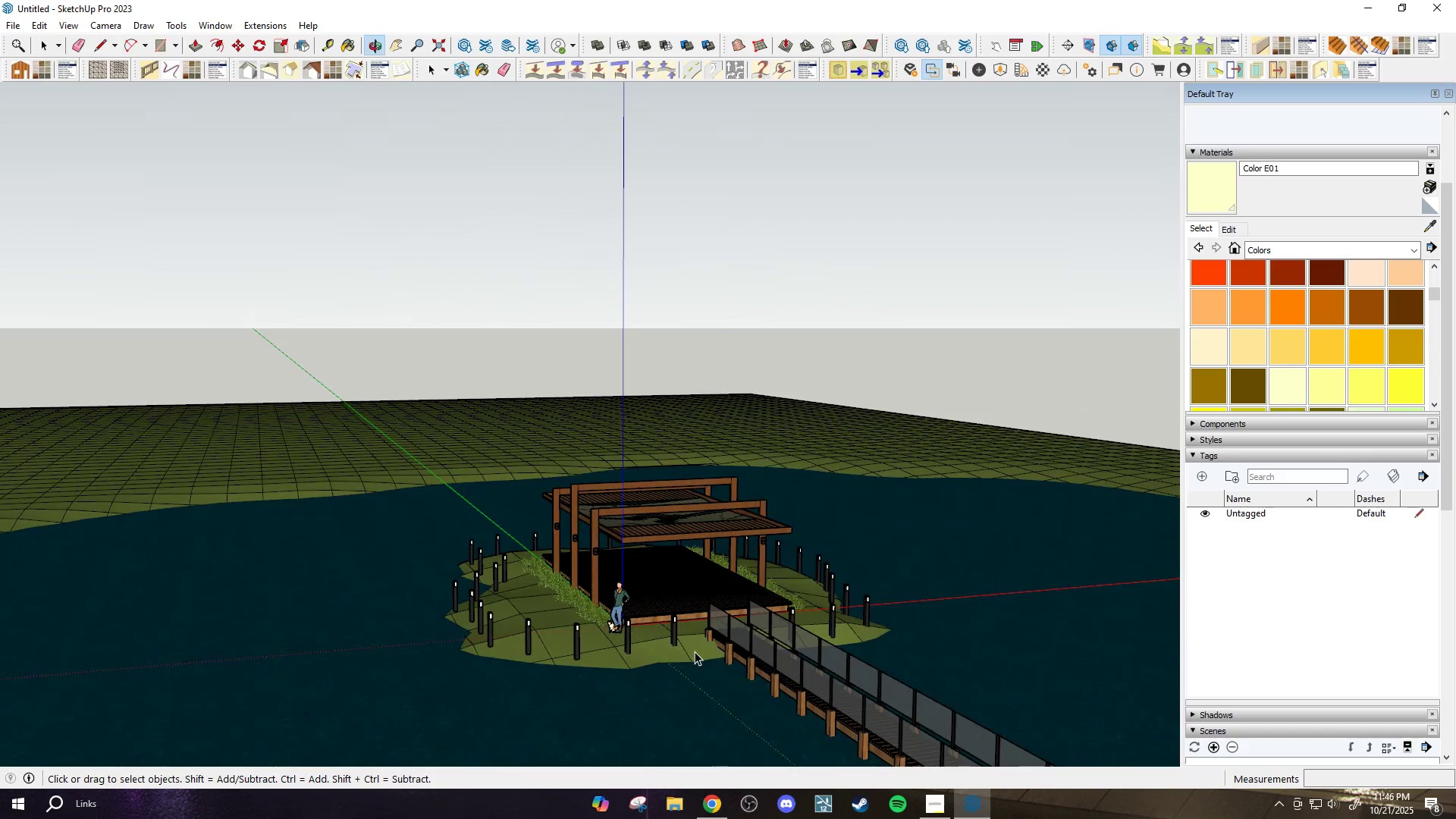 
key(H)
 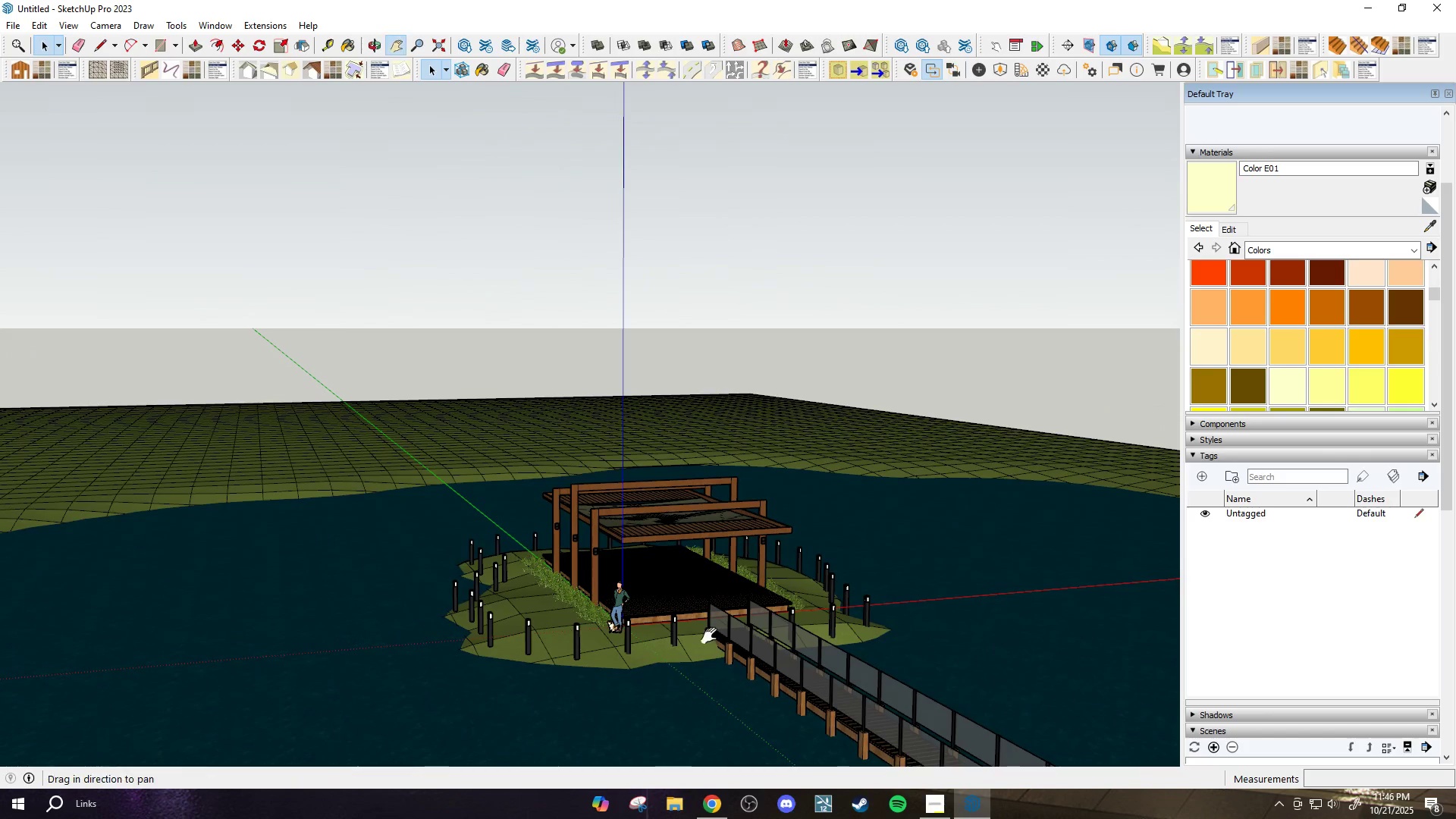 
left_click_drag(start_coordinate=[715, 626], to_coordinate=[679, 503])
 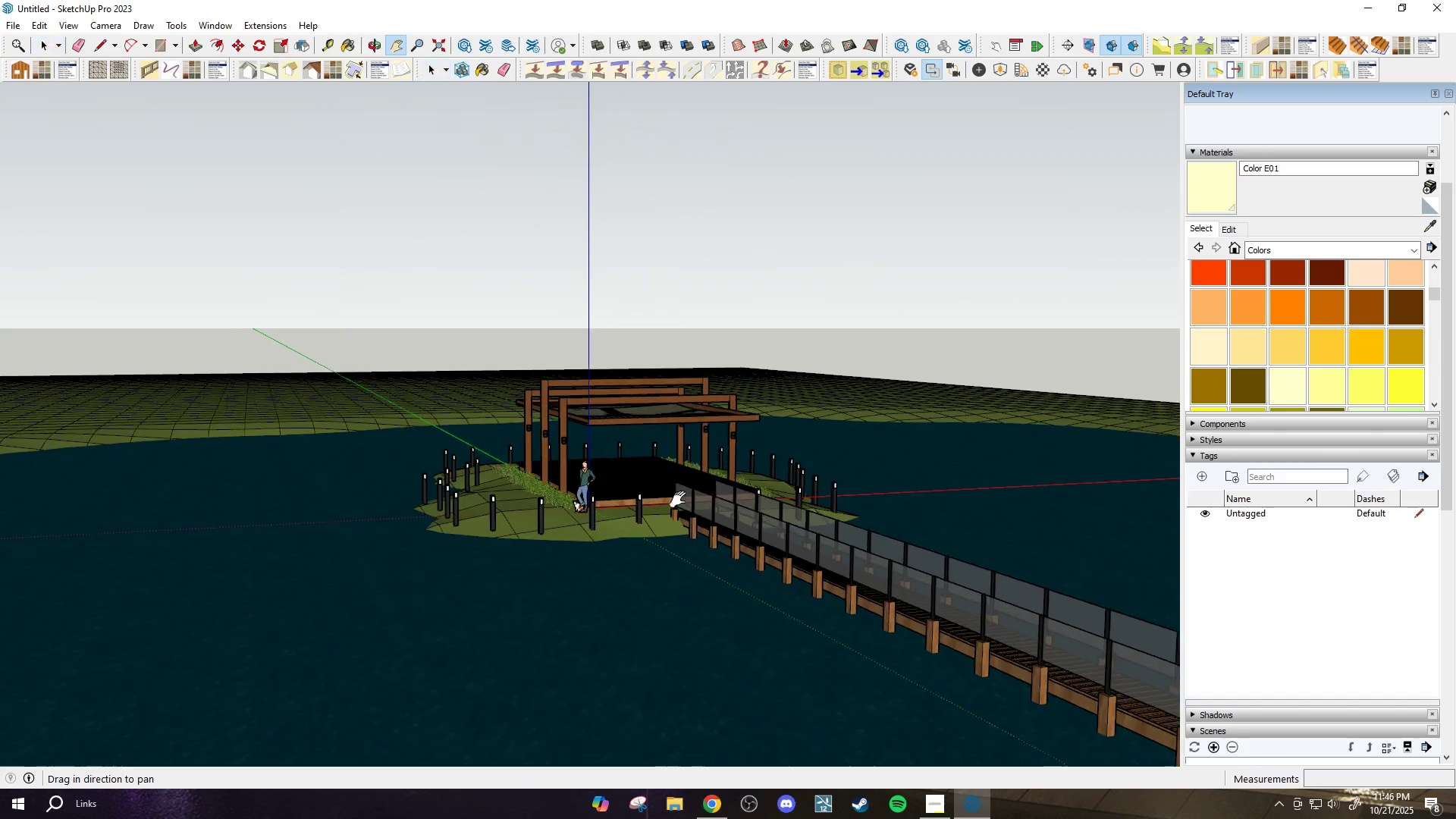 
scroll: coordinate [626, 581], scroll_direction: down, amount: 4.0
 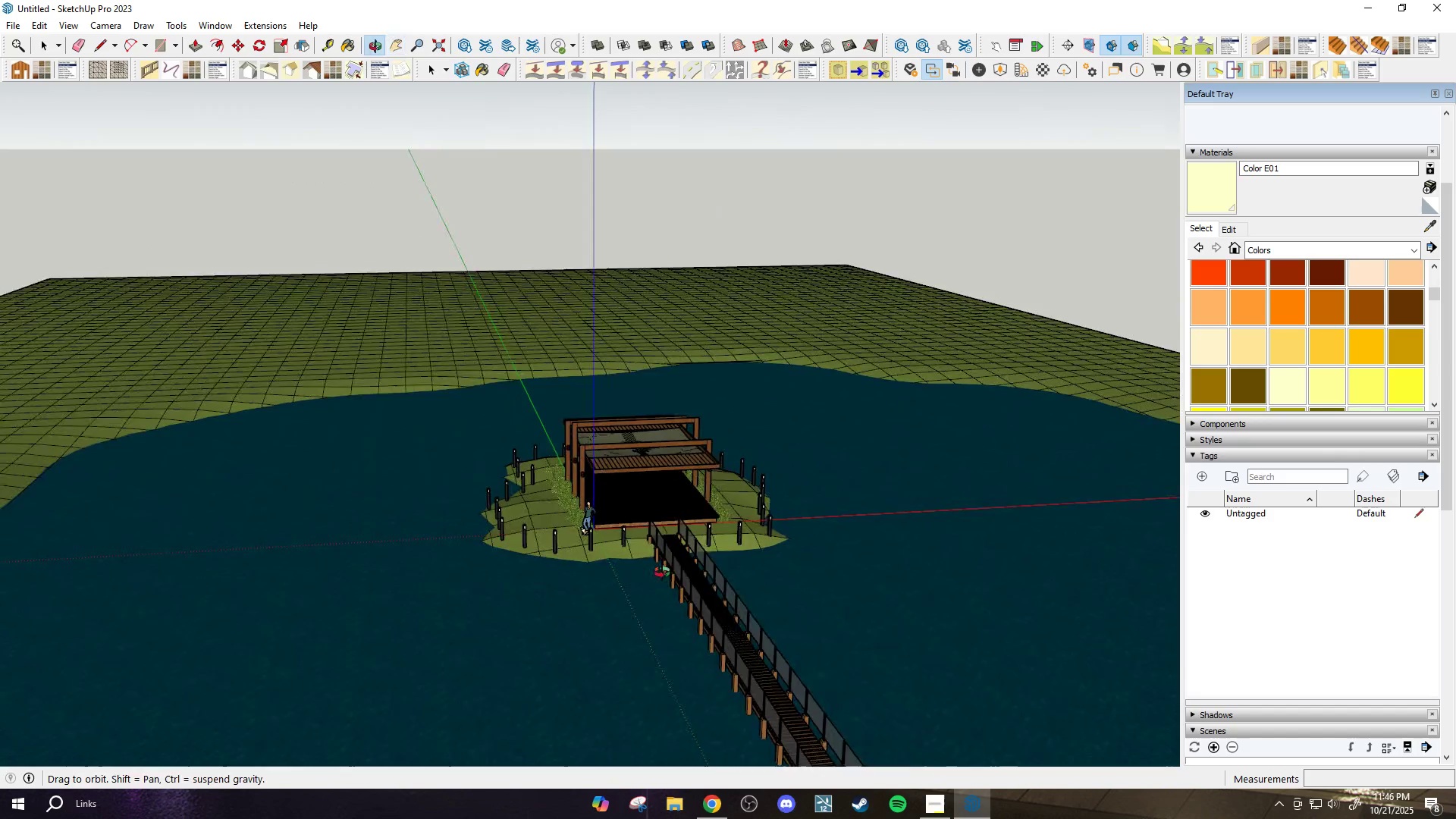 
key(Space)
 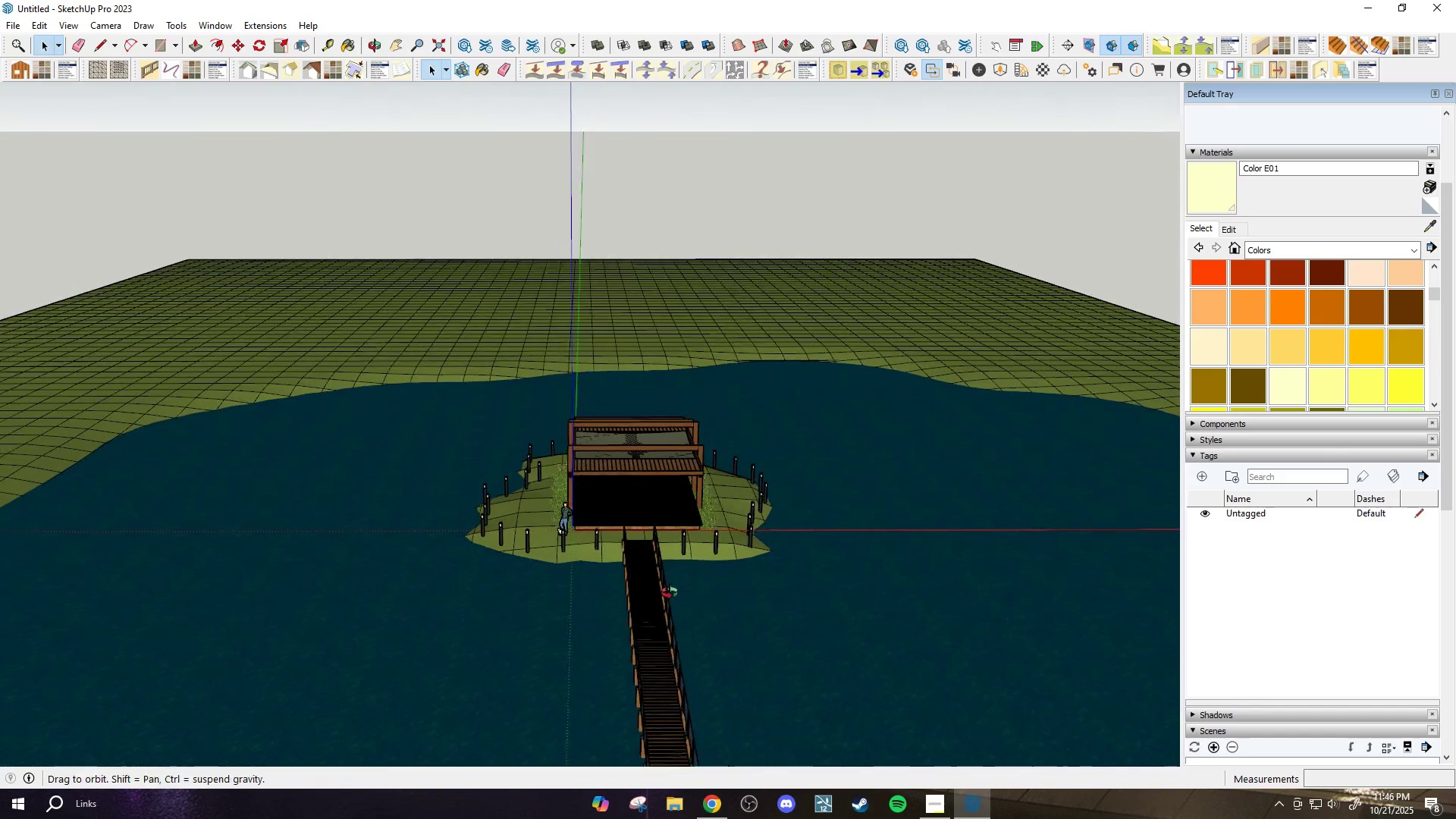 
key(Escape)
 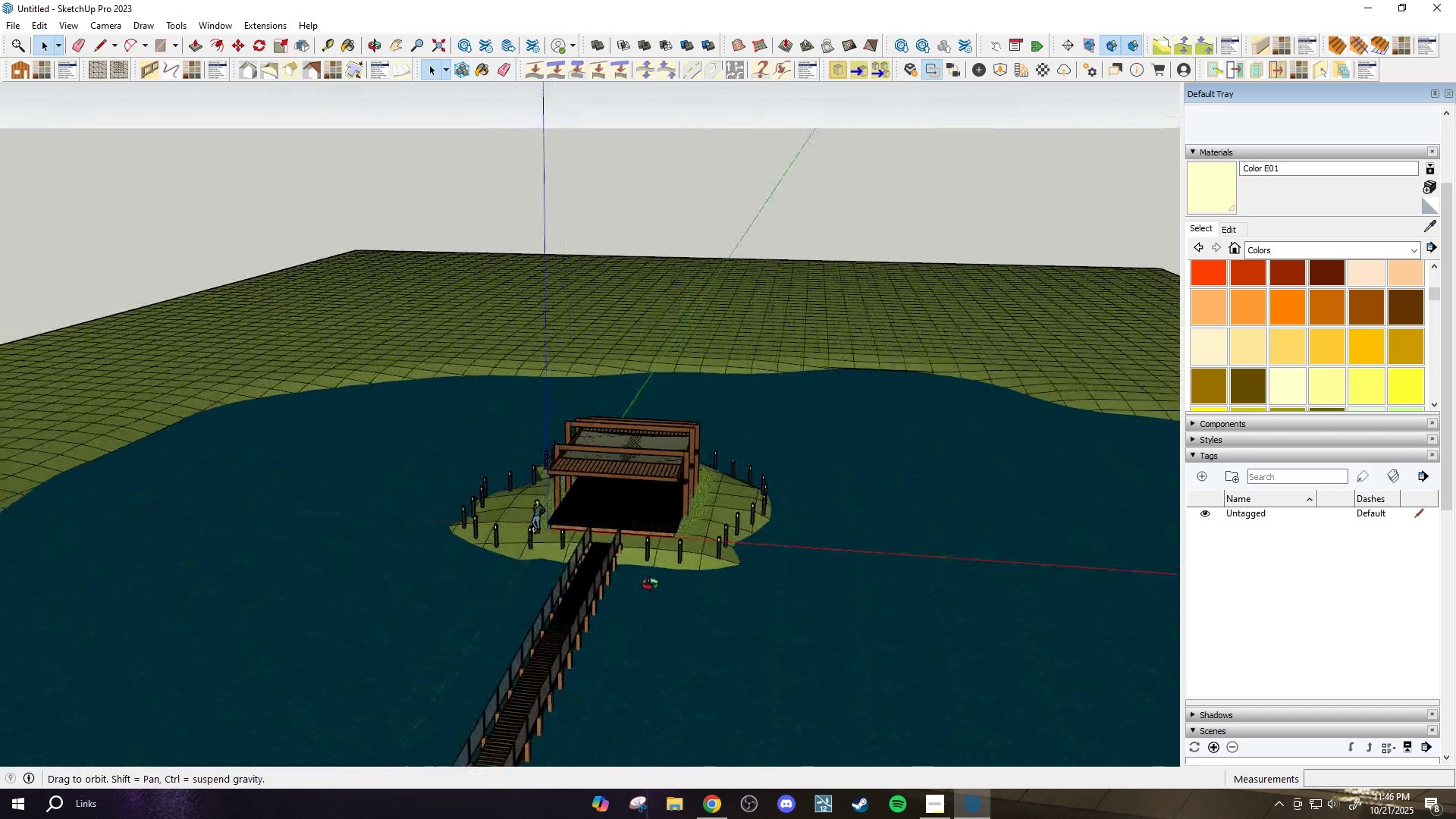 
scroll: coordinate [626, 487], scroll_direction: up, amount: 6.0
 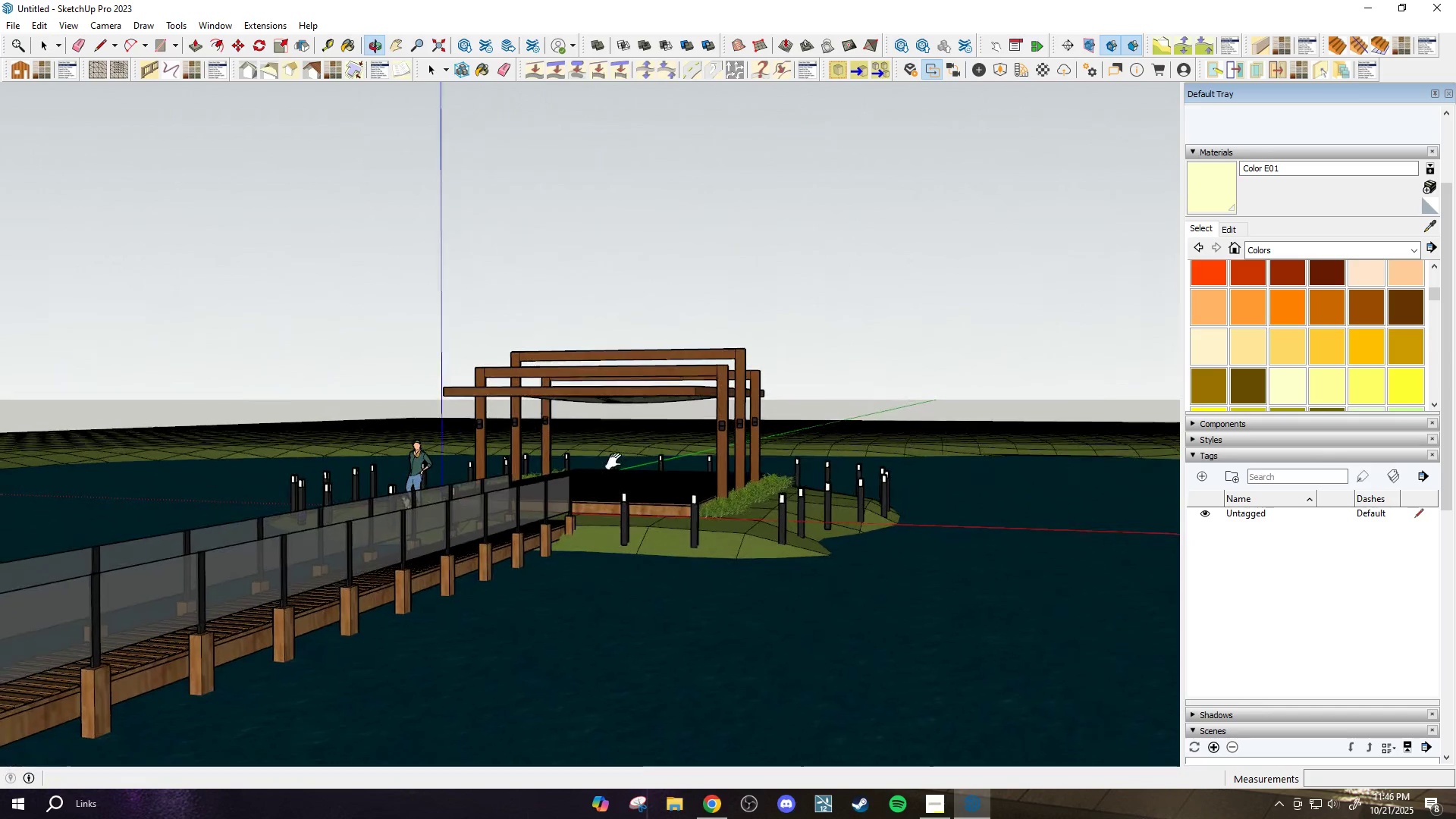 
key(H)
 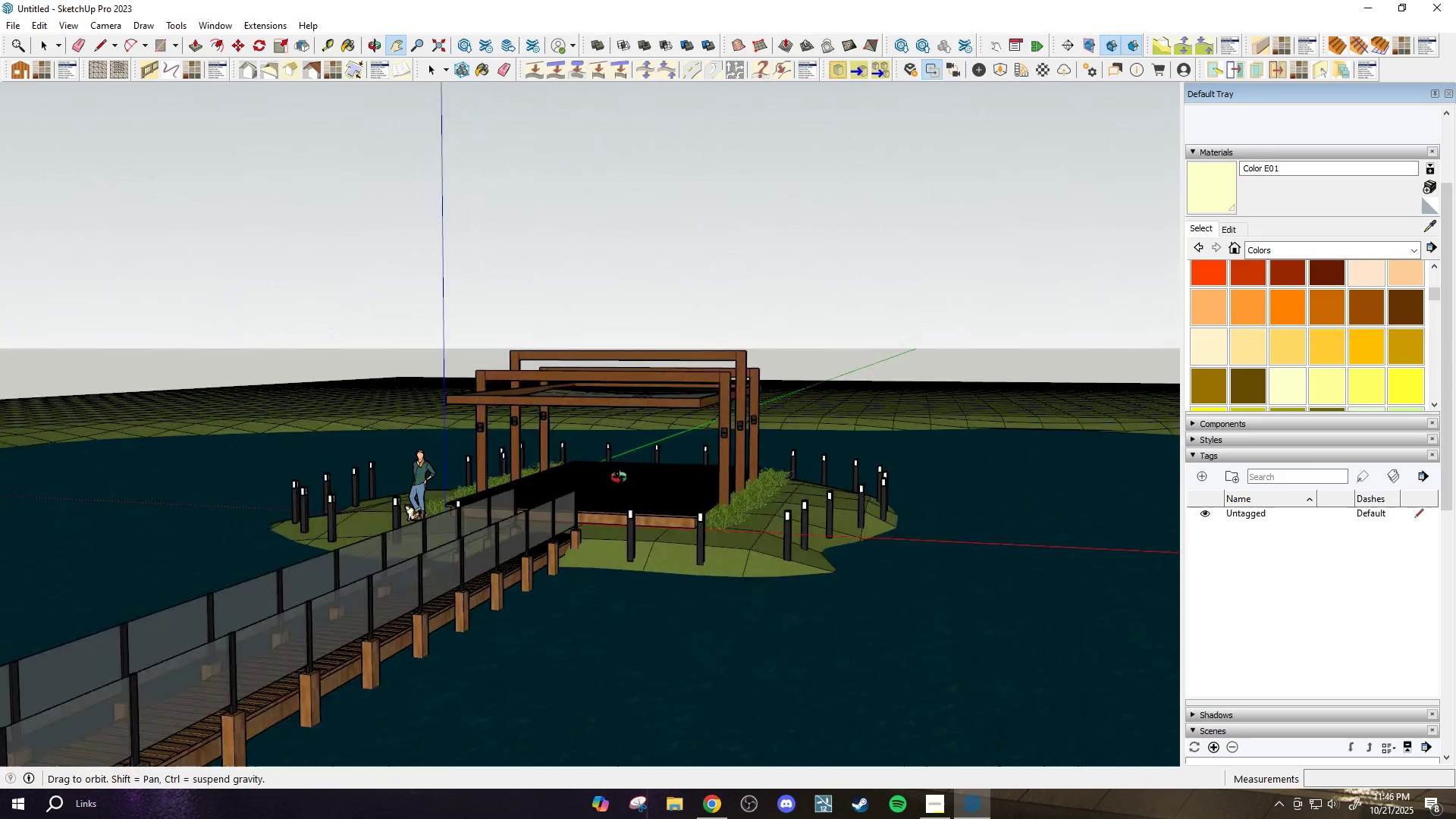 
scroll: coordinate [618, 491], scroll_direction: up, amount: 4.0
 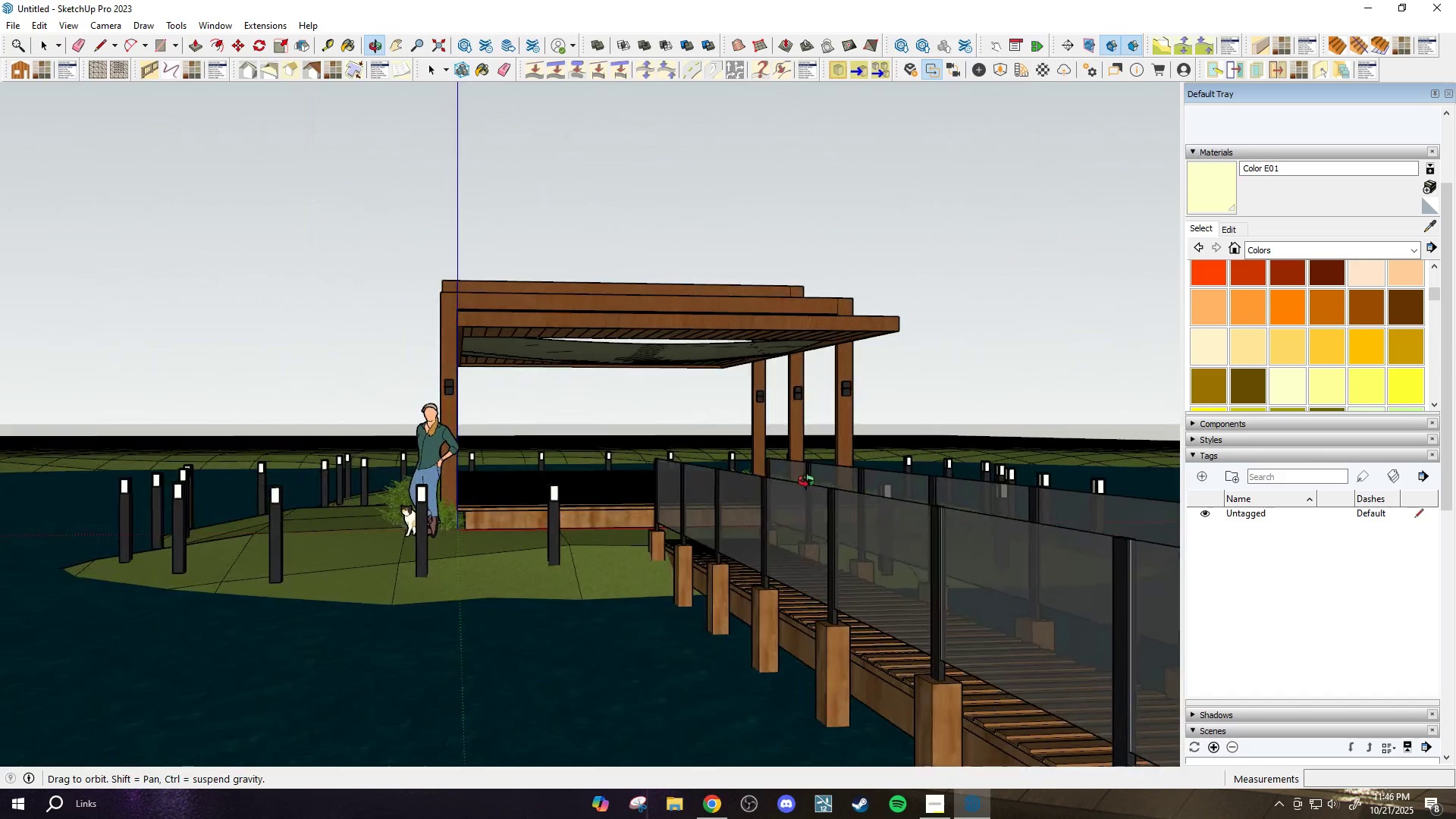 